 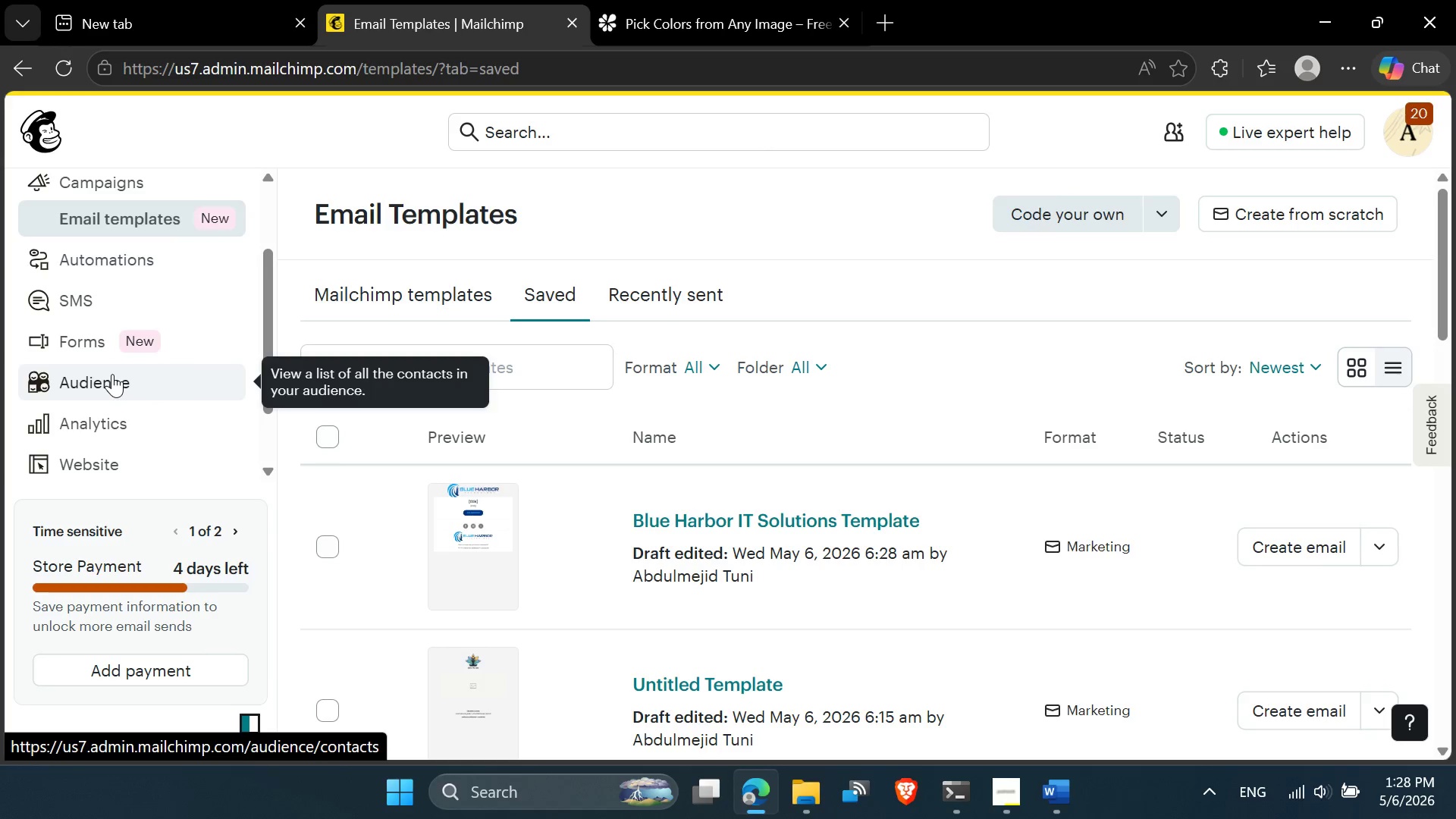 
left_click([111, 392])
 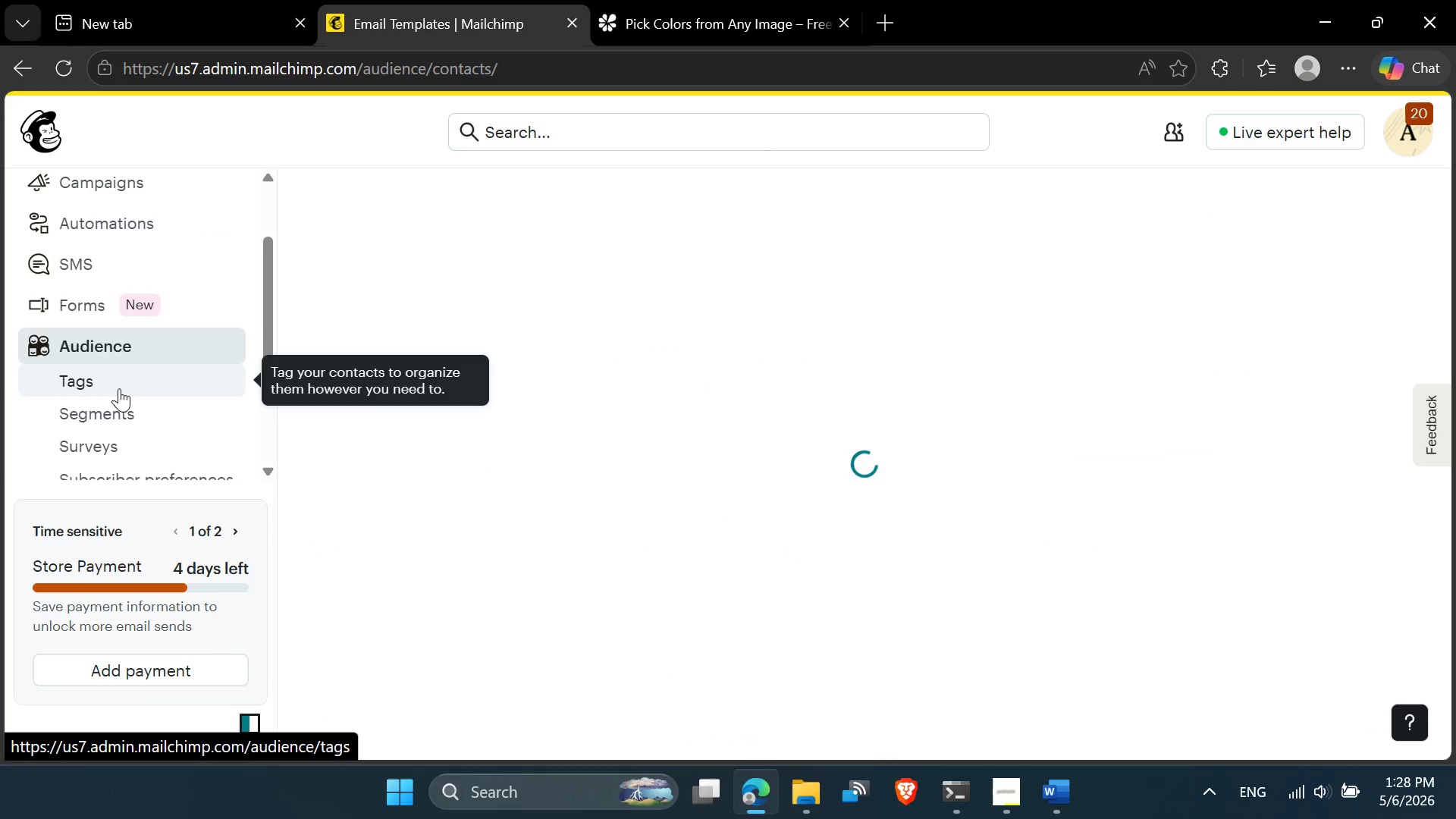 
left_click([124, 408])
 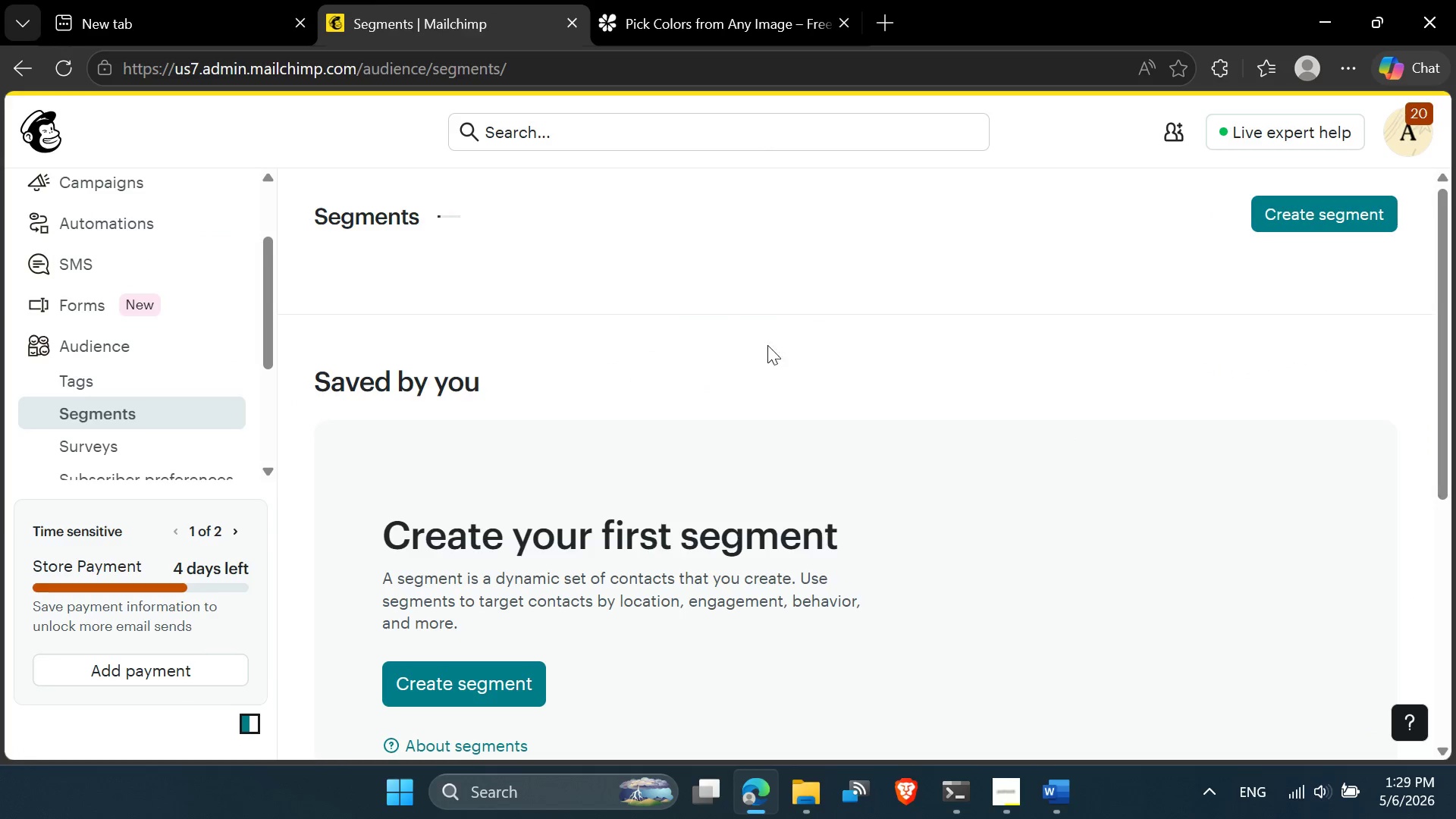 
scroll: coordinate [710, 402], scroll_direction: down, amount: 1.0
 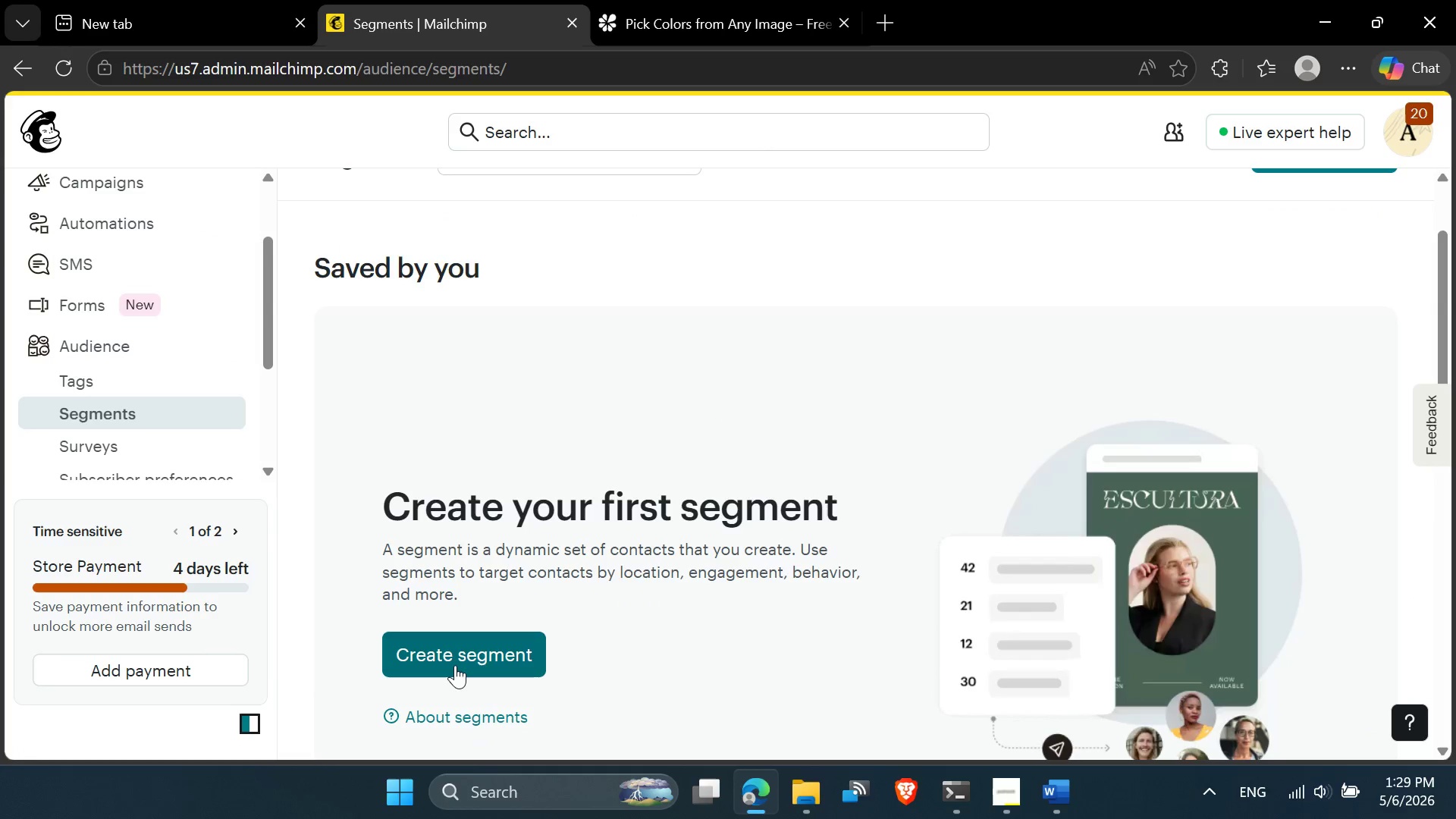 
left_click([455, 662])
 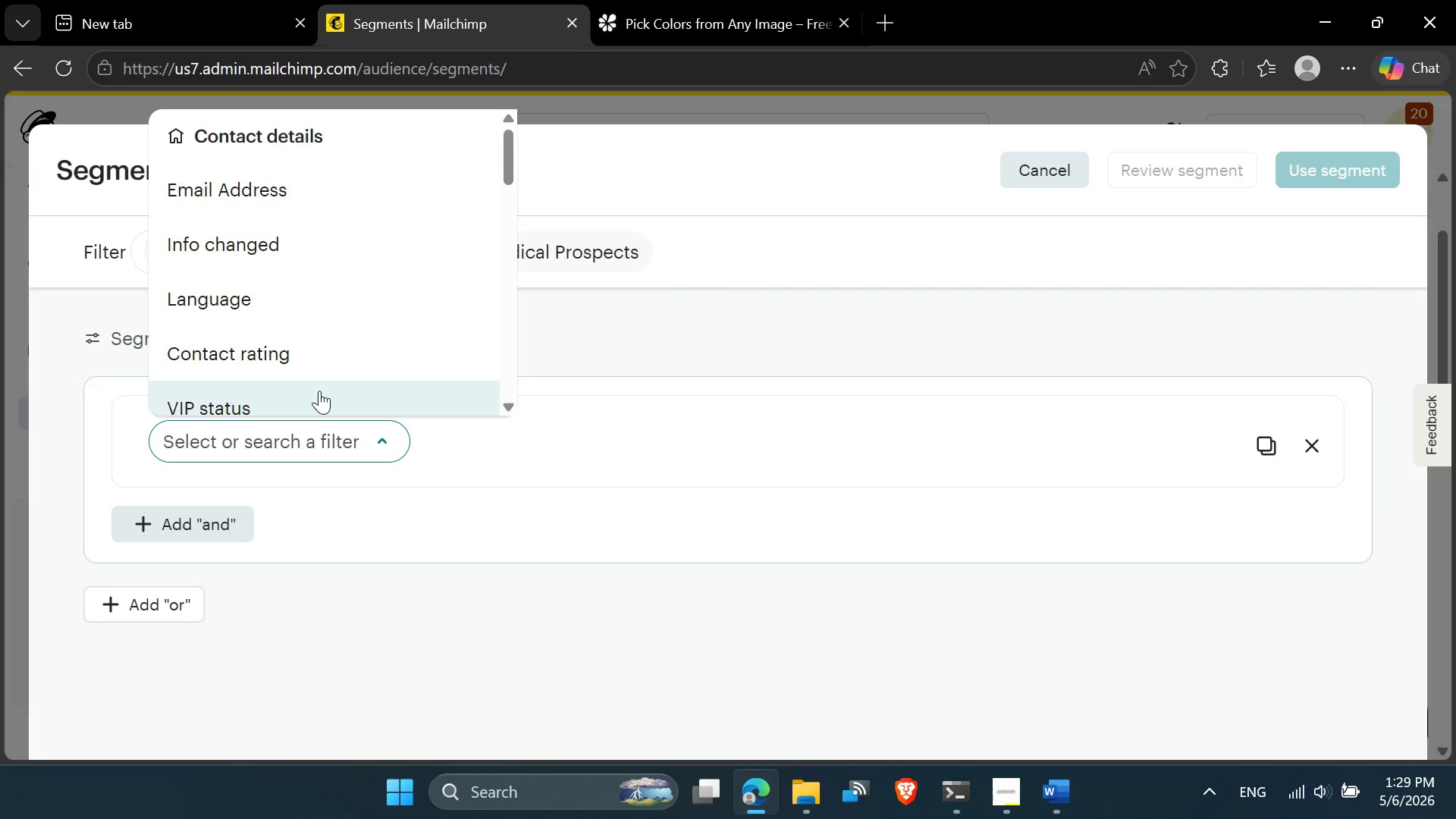 
scroll: coordinate [325, 310], scroll_direction: down, amount: 9.0
 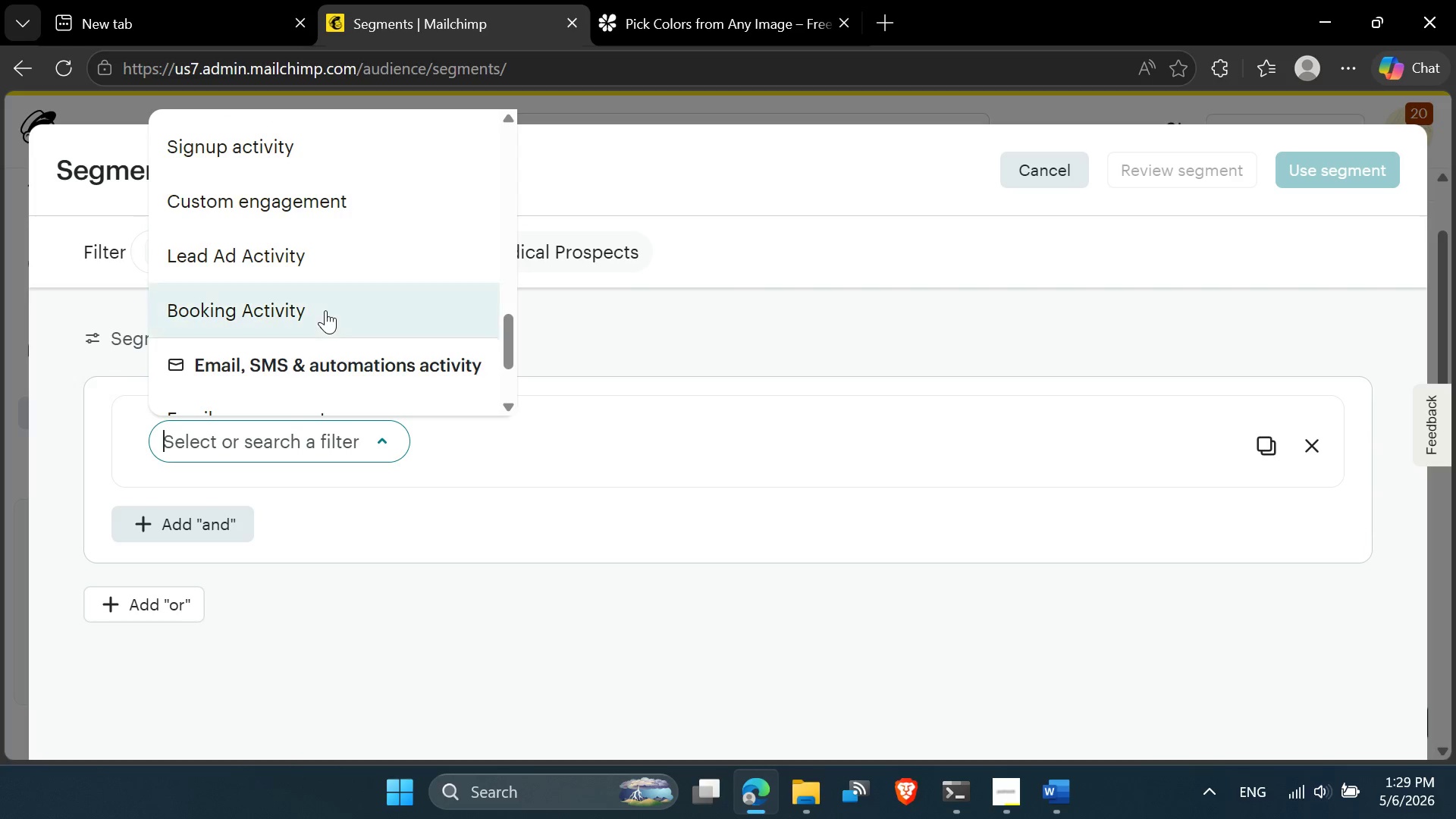 
scroll: coordinate [325, 310], scroll_direction: up, amount: 10.0
 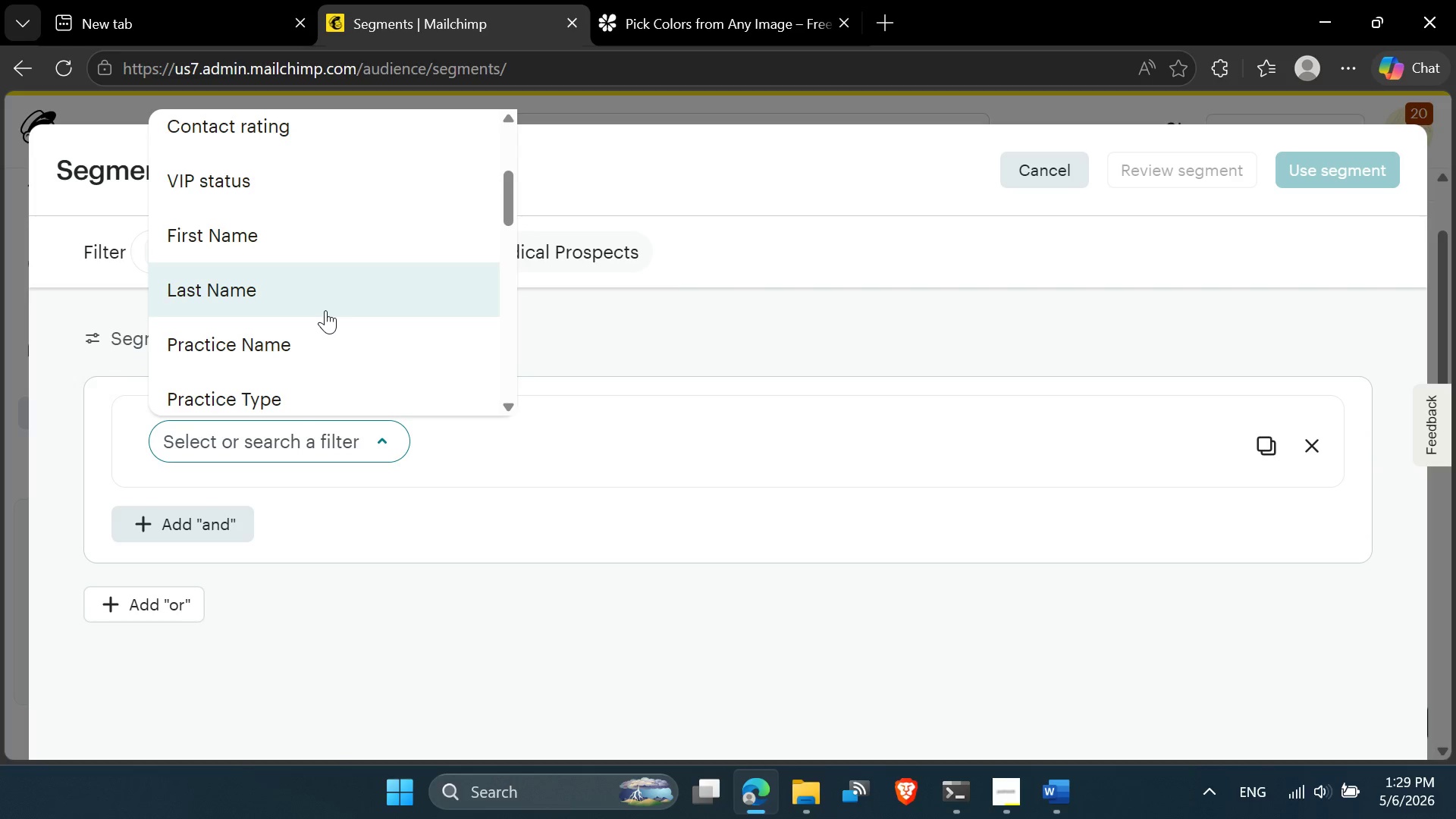 
scroll: coordinate [325, 328], scroll_direction: down, amount: 6.0
 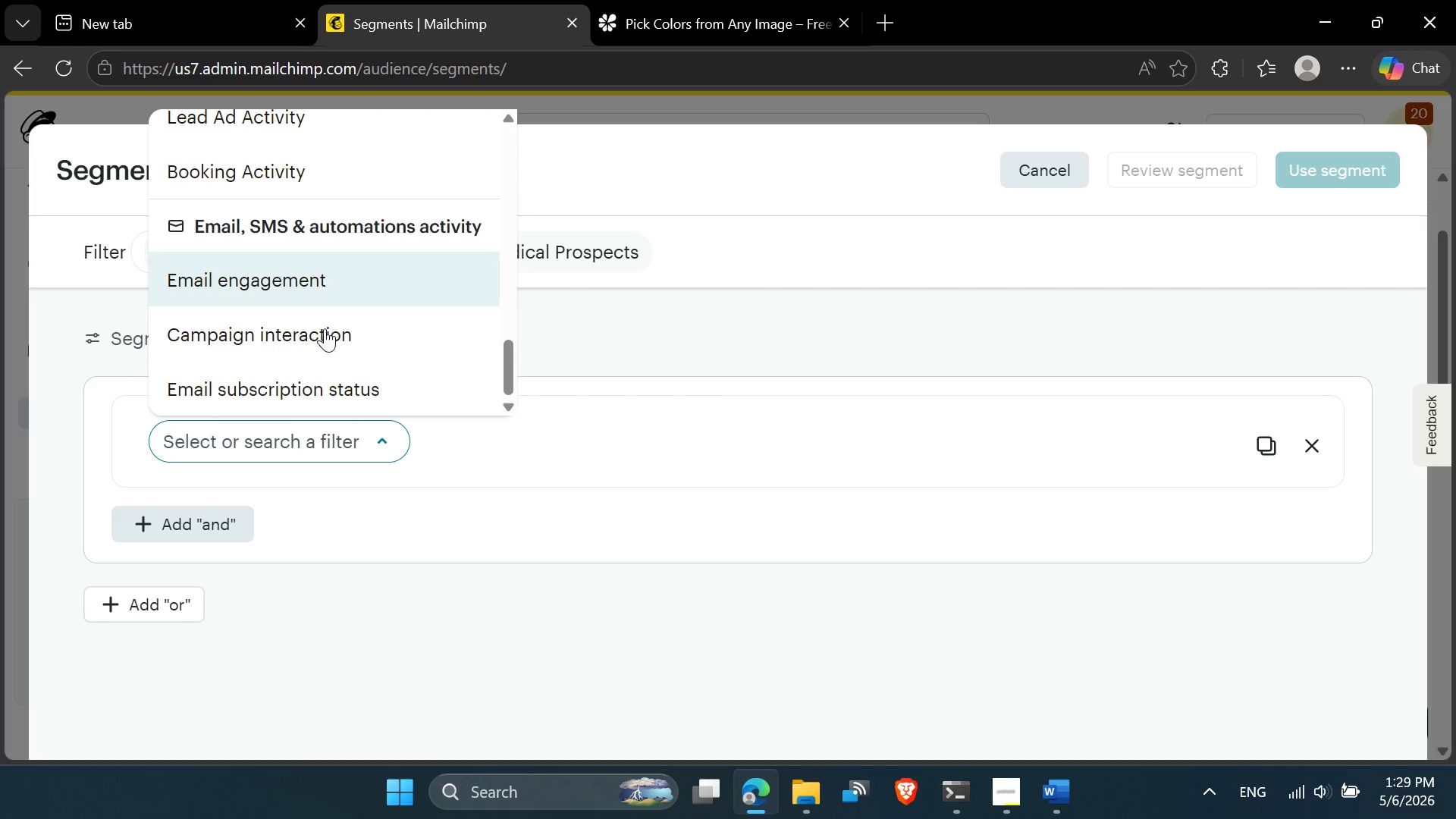 
scroll: coordinate [325, 328], scroll_direction: up, amount: 9.0
 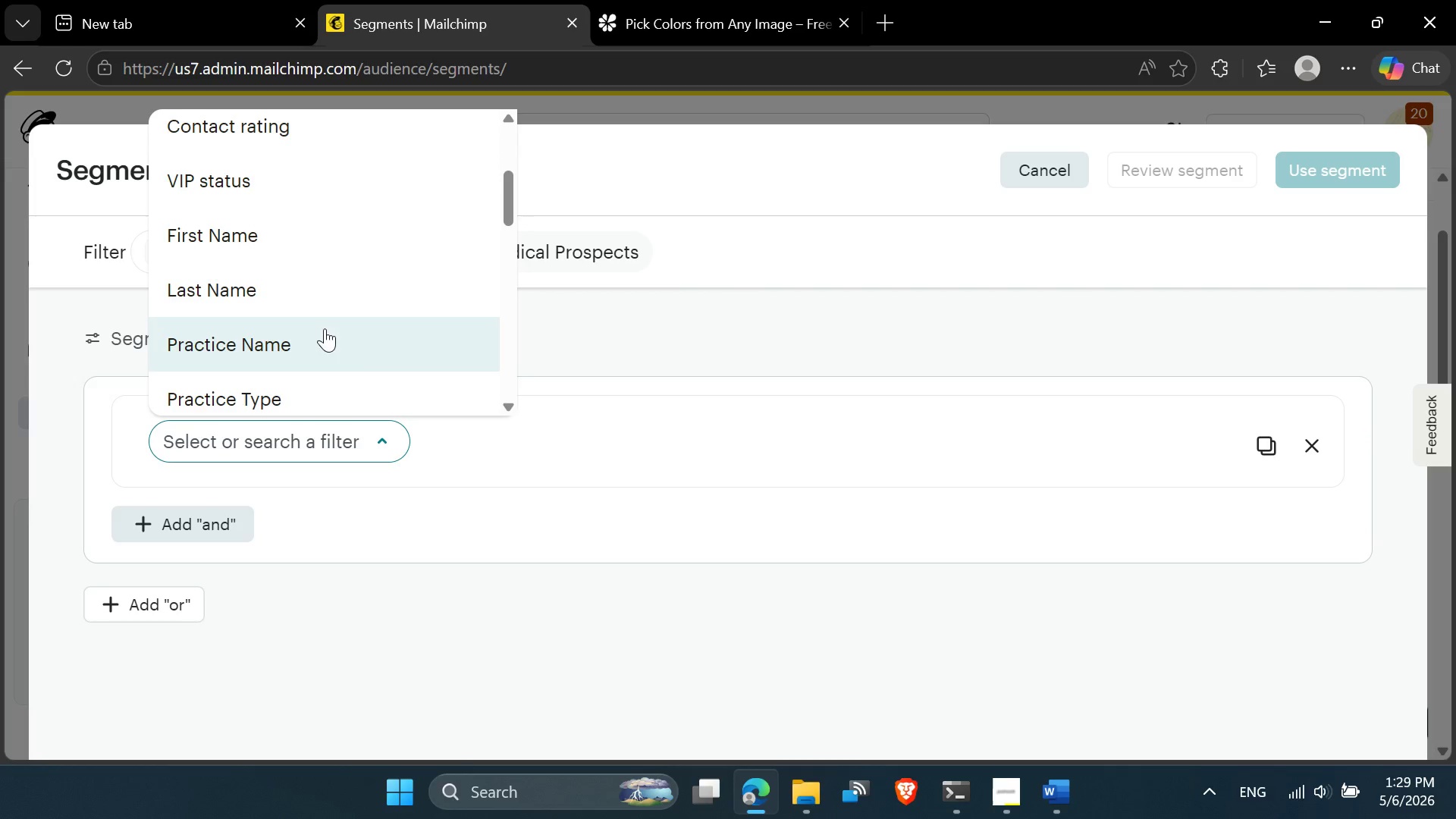 
scroll: coordinate [317, 336], scroll_direction: down, amount: 1.0
 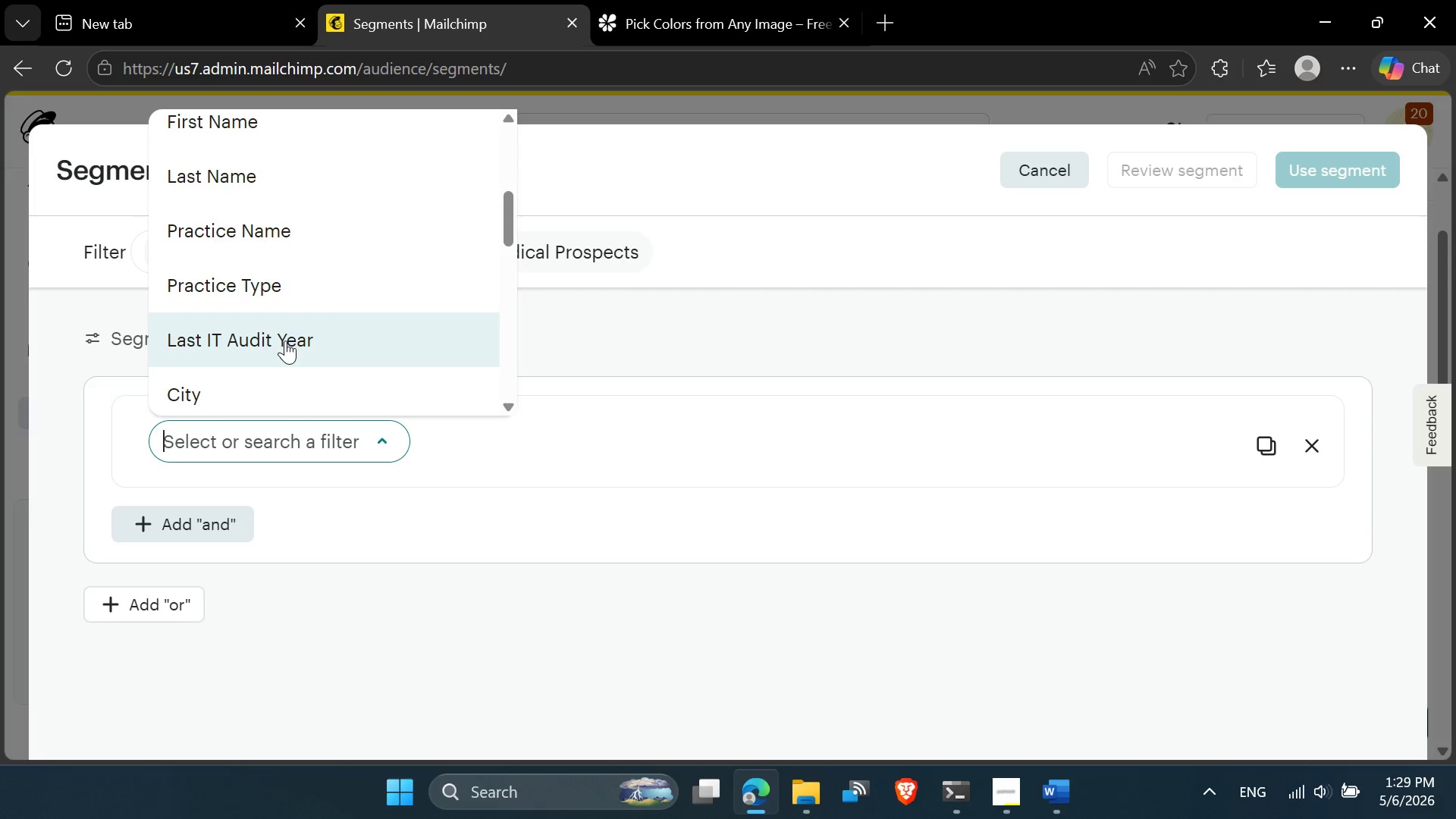 
left_click([286, 342])
 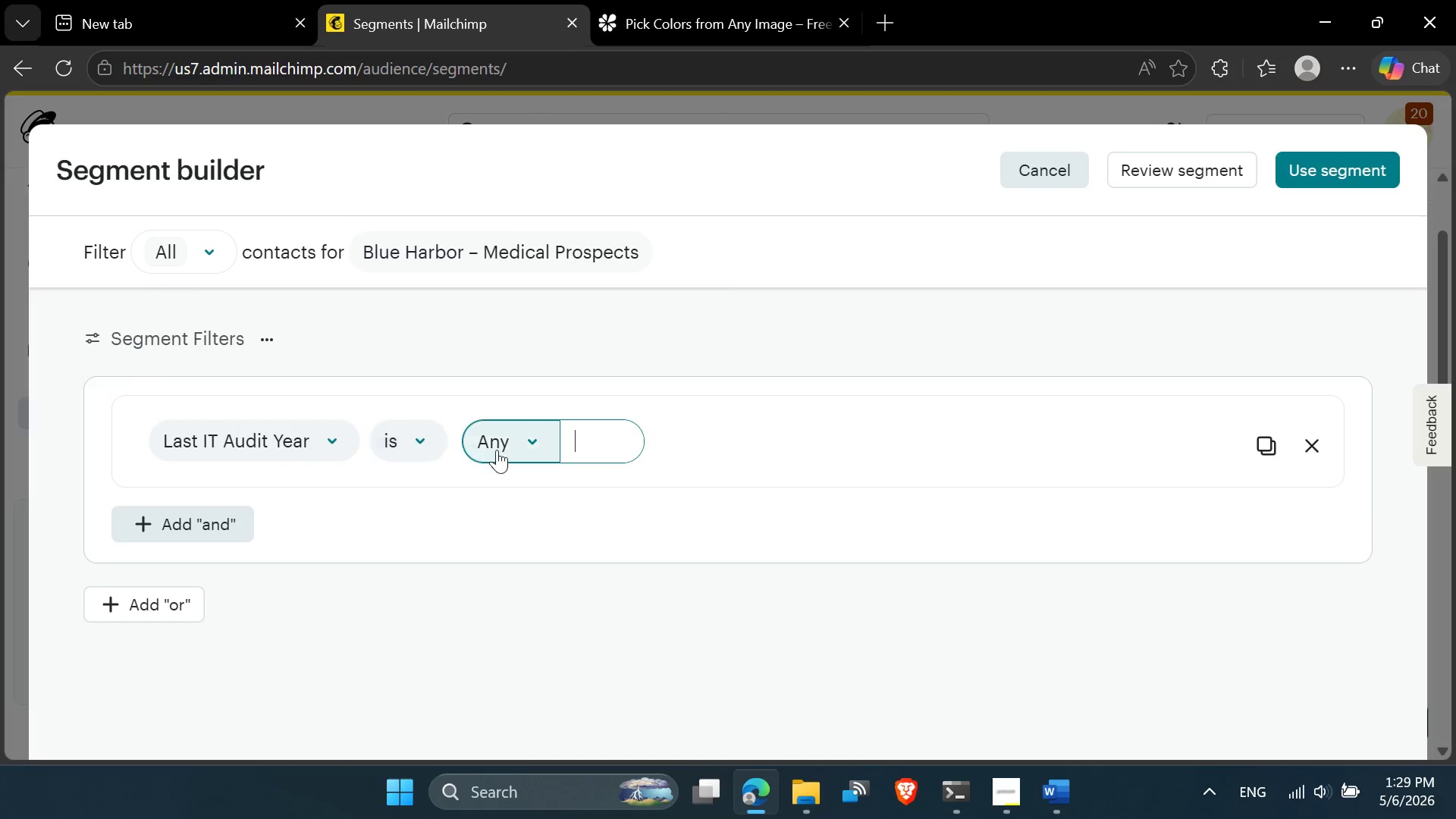 
left_click([523, 450])
 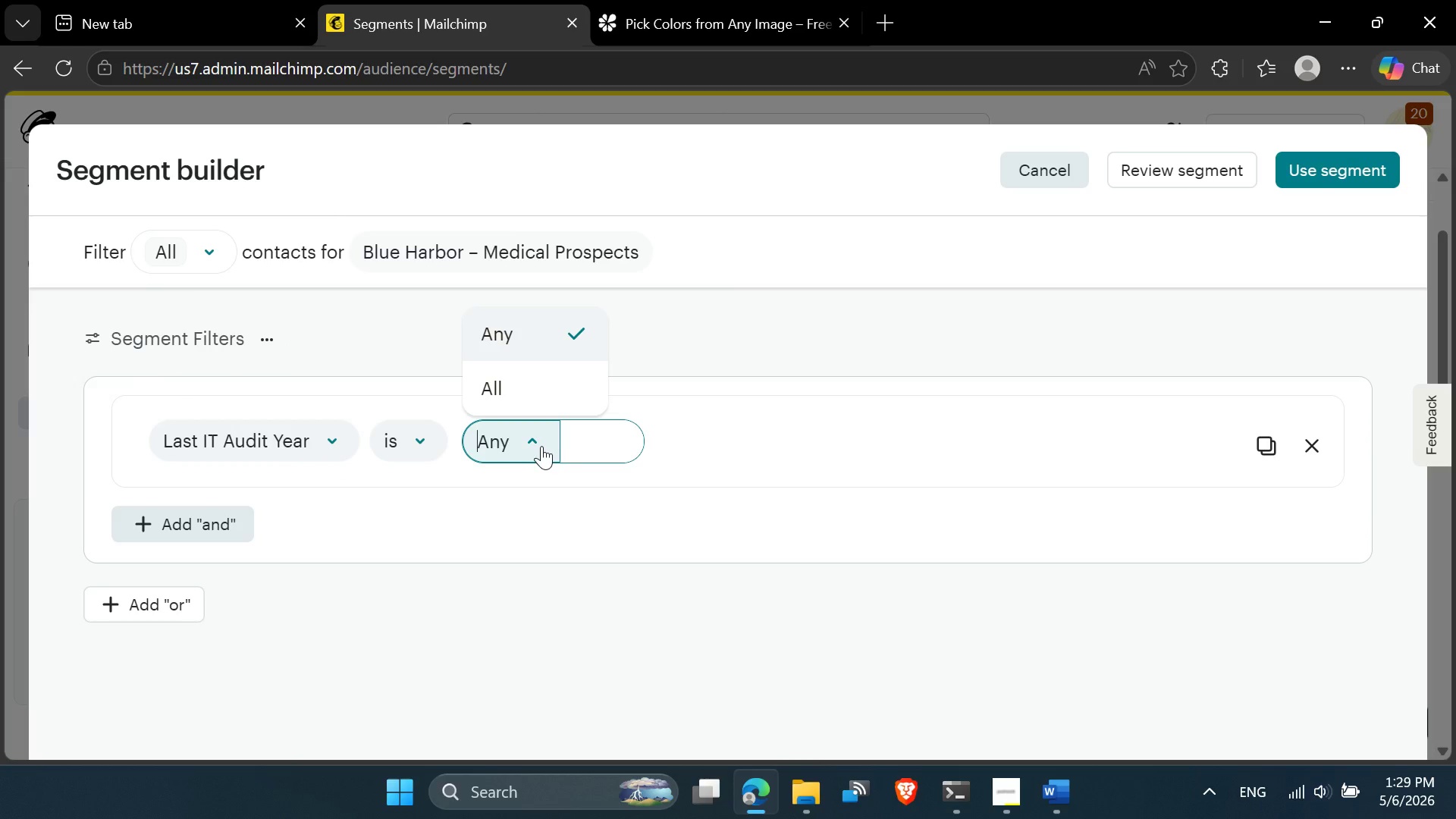 
left_click([433, 452])
 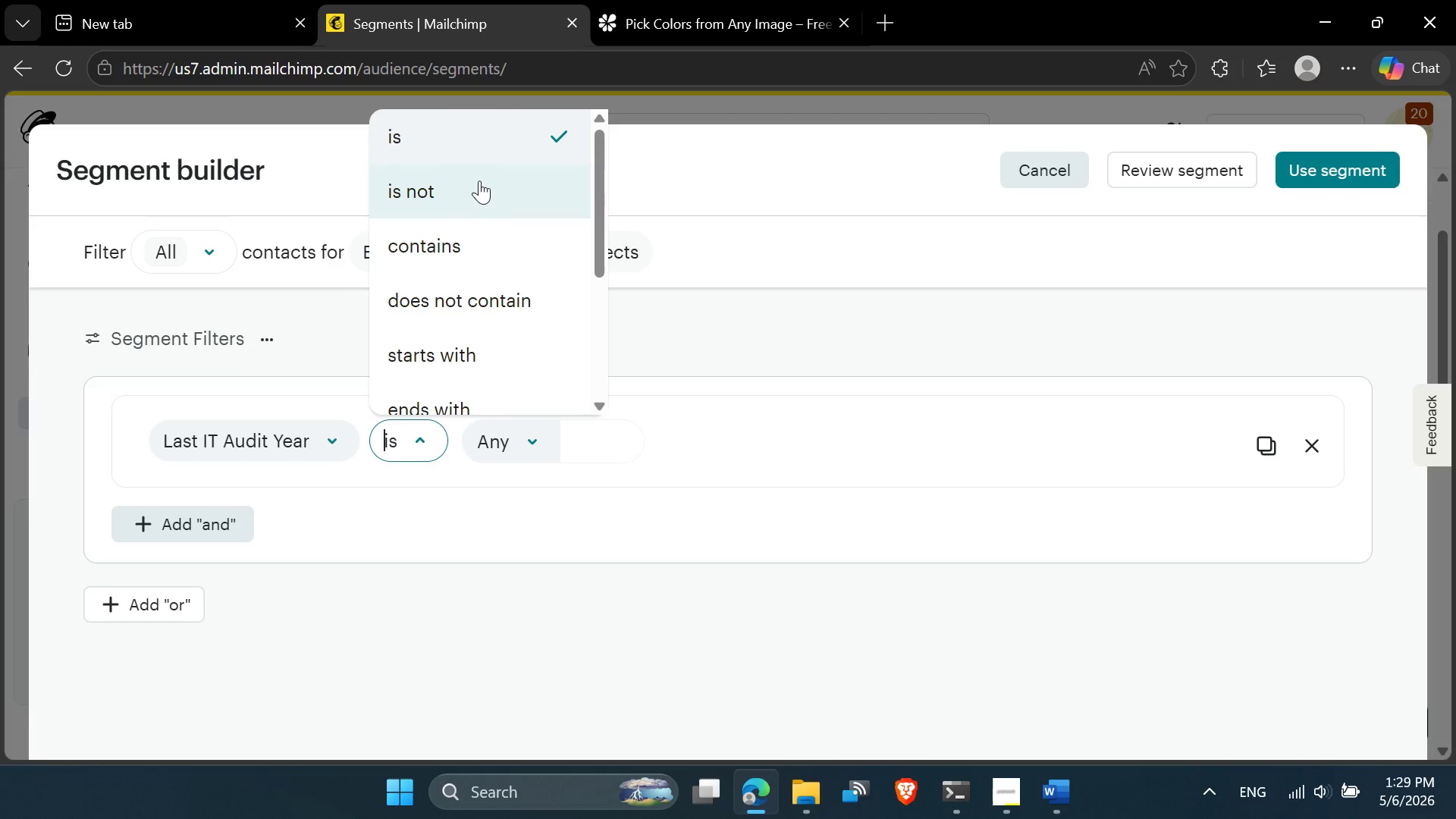 
scroll: coordinate [449, 287], scroll_direction: down, amount: 5.0
 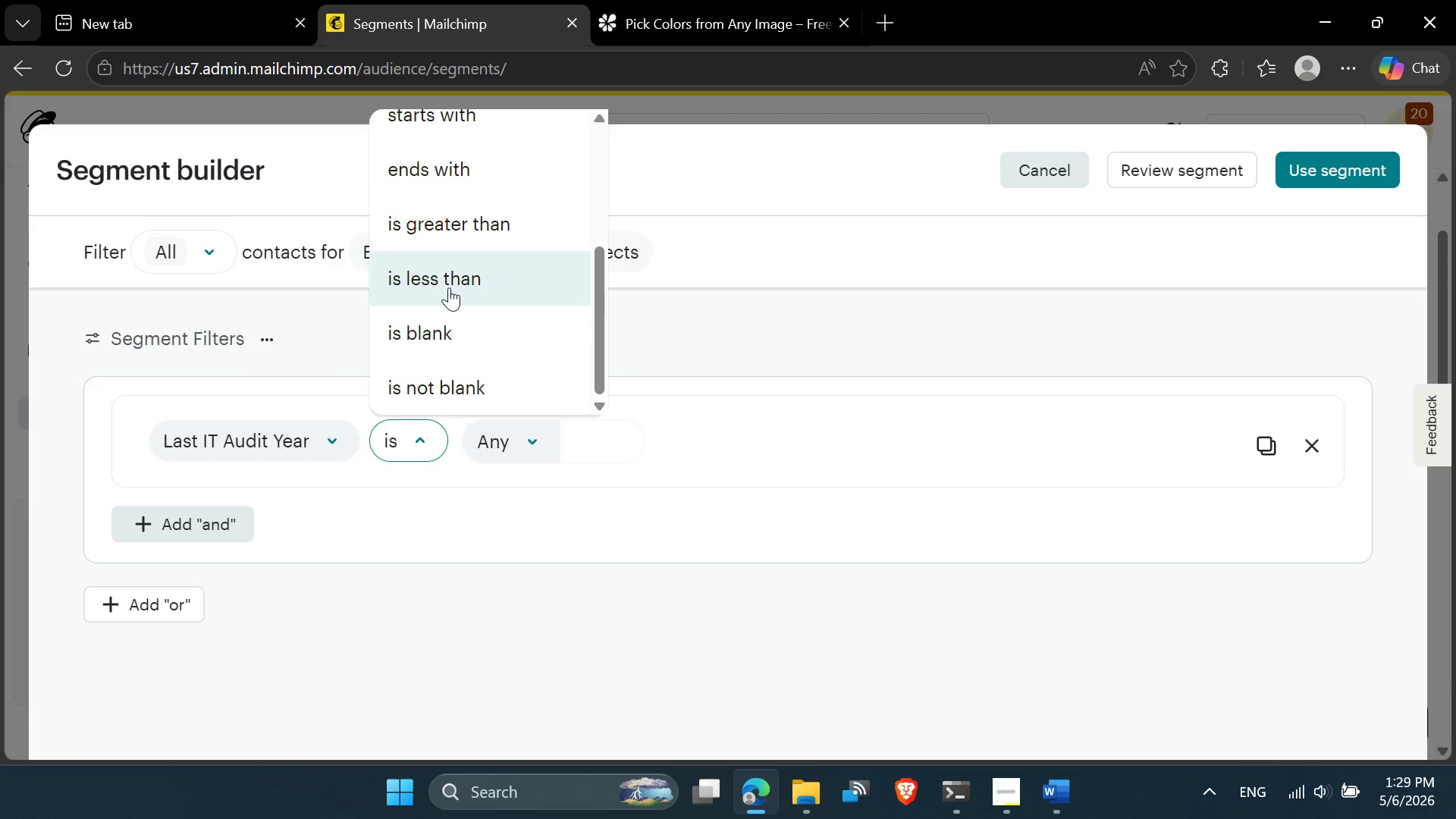 
left_click([449, 287])
 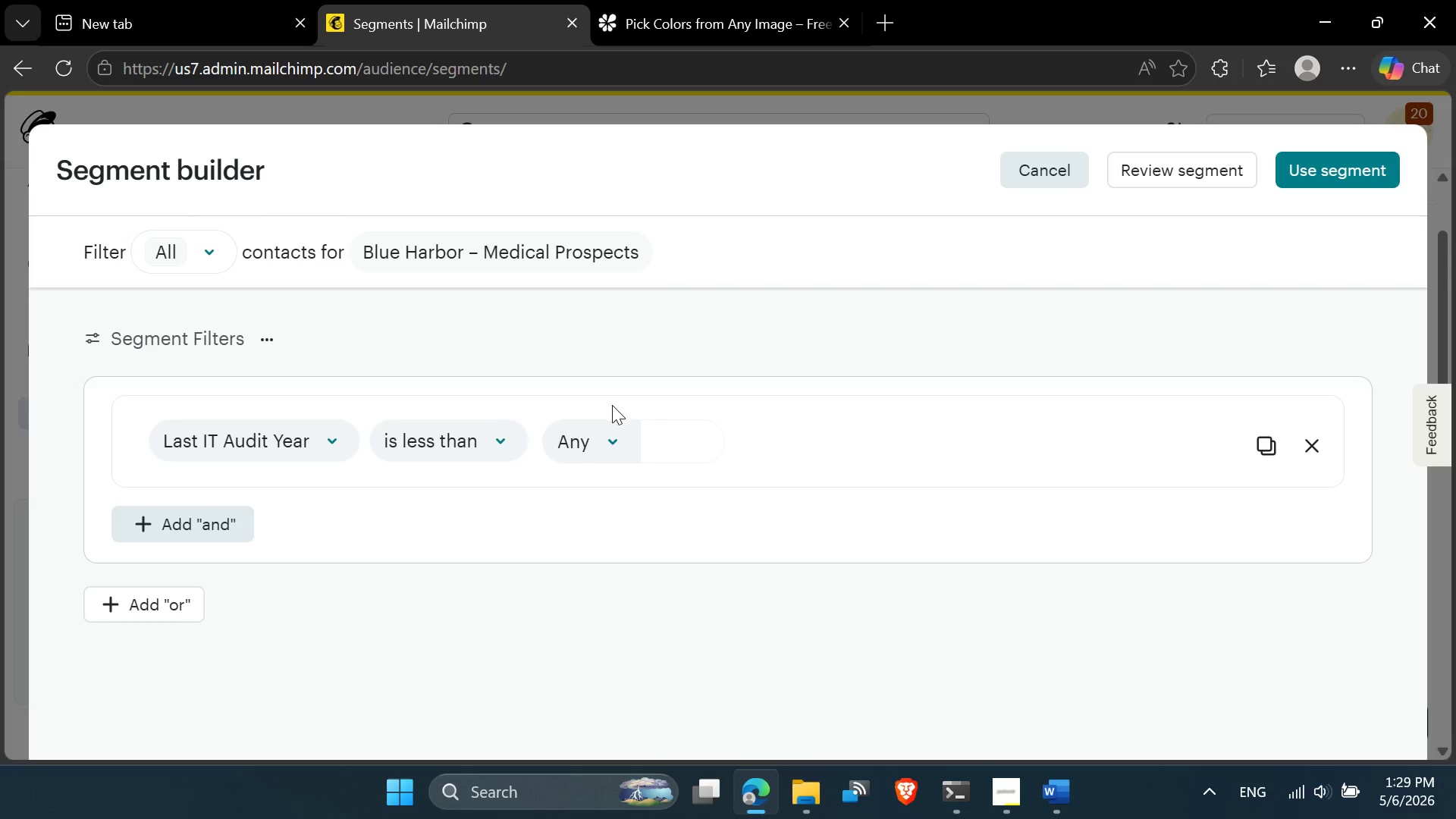 
left_click([657, 426])
 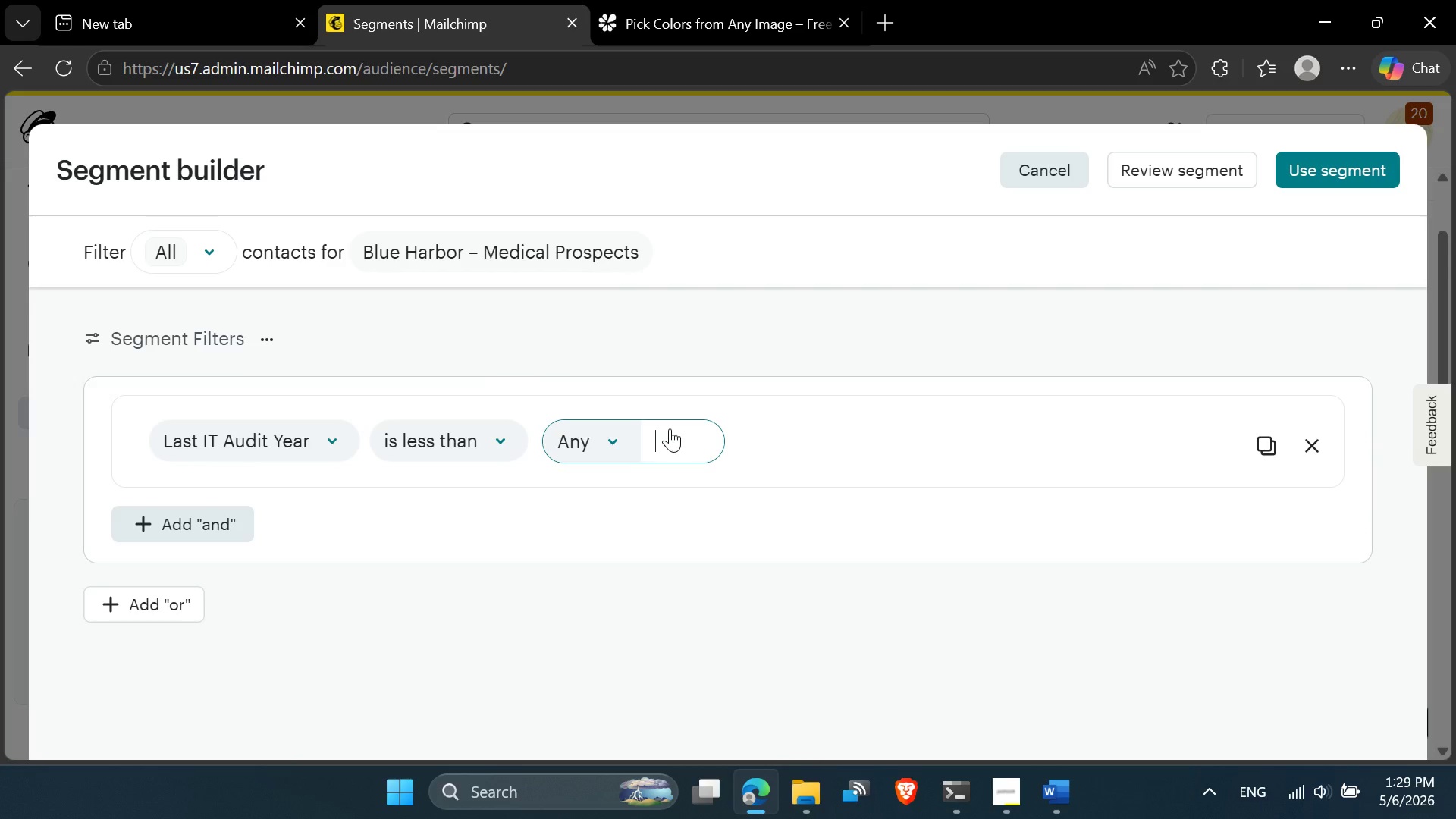 
type(2021)
 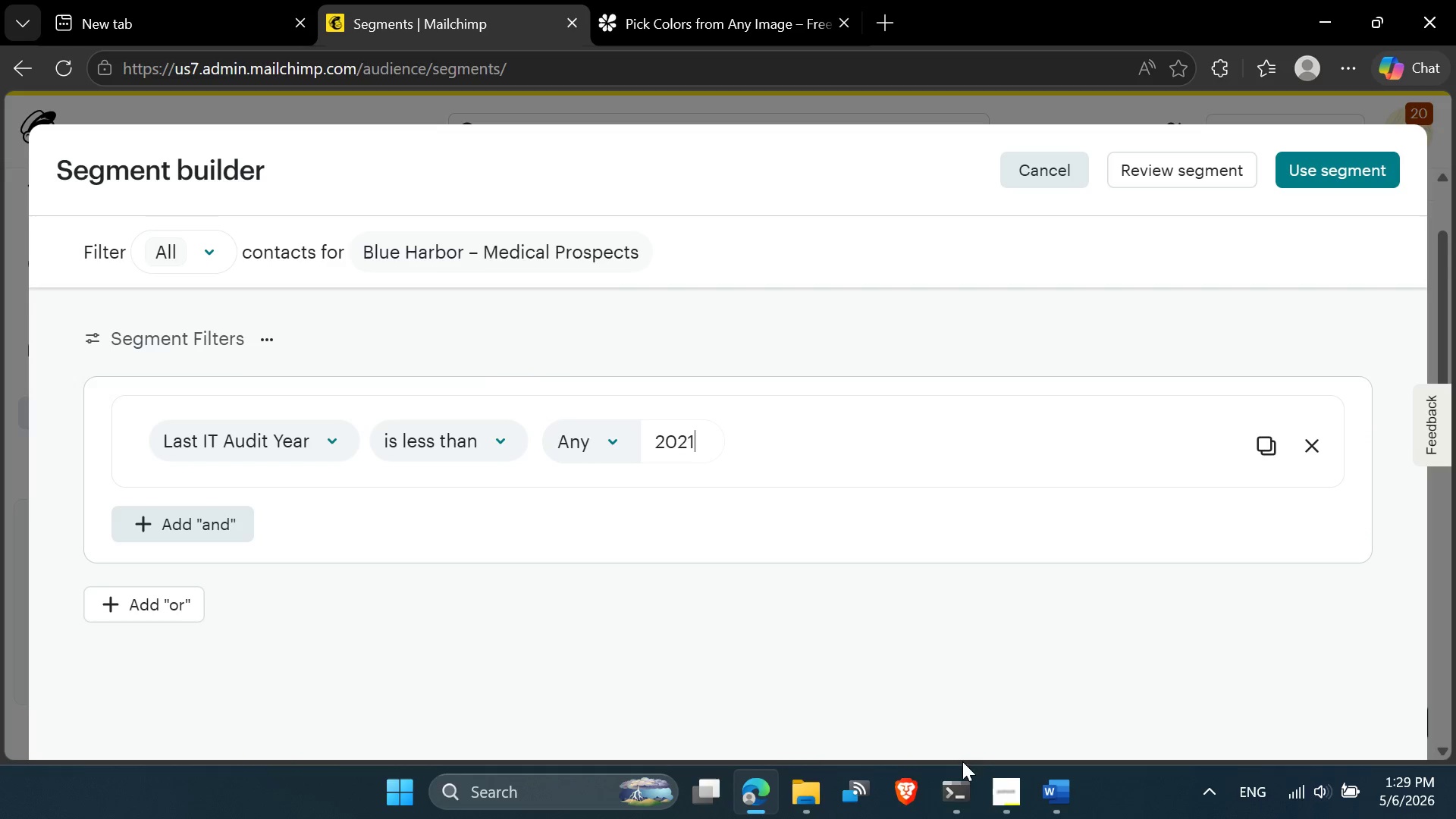 
left_click([1004, 813])